 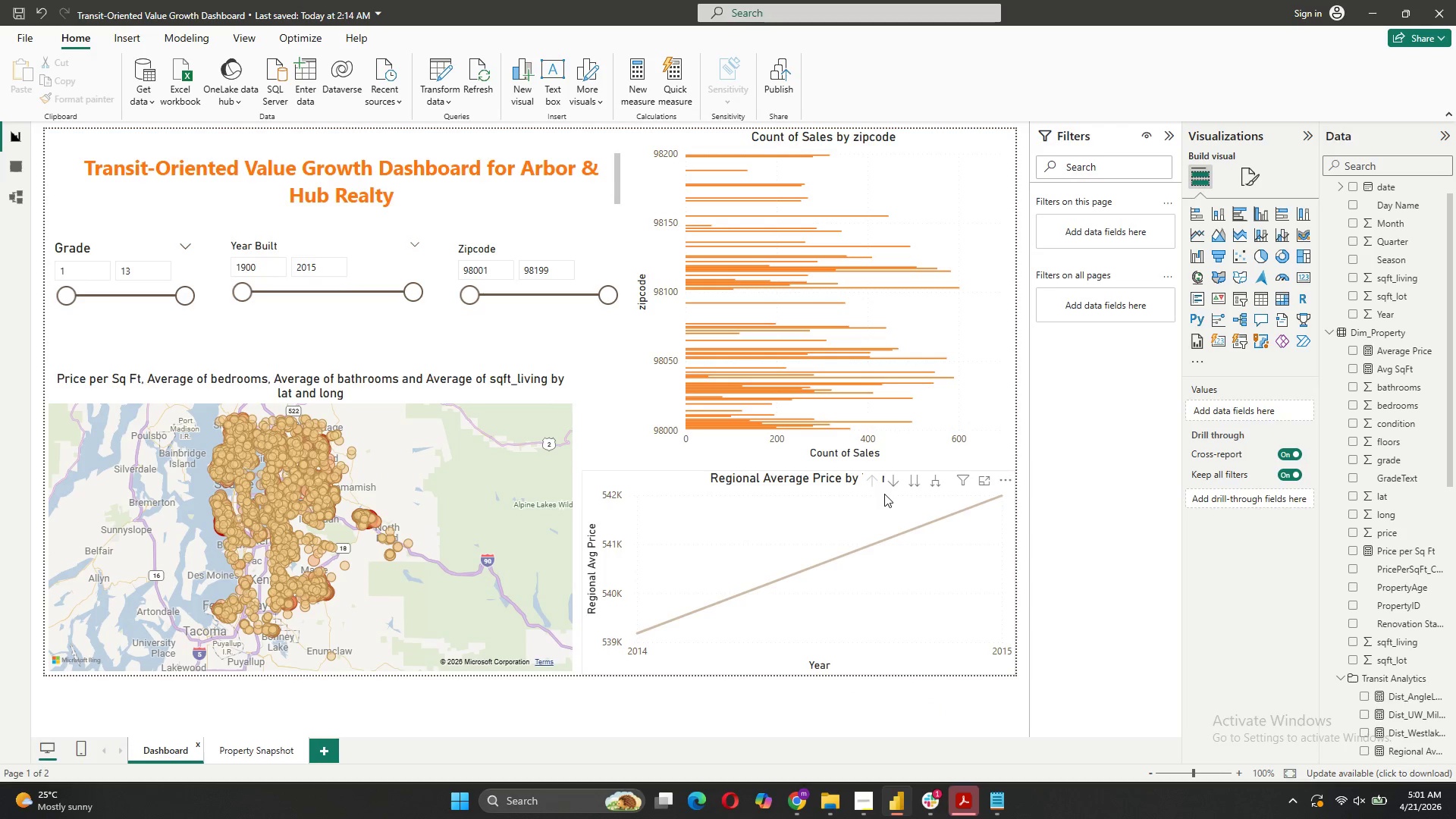 
left_click([887, 742])
 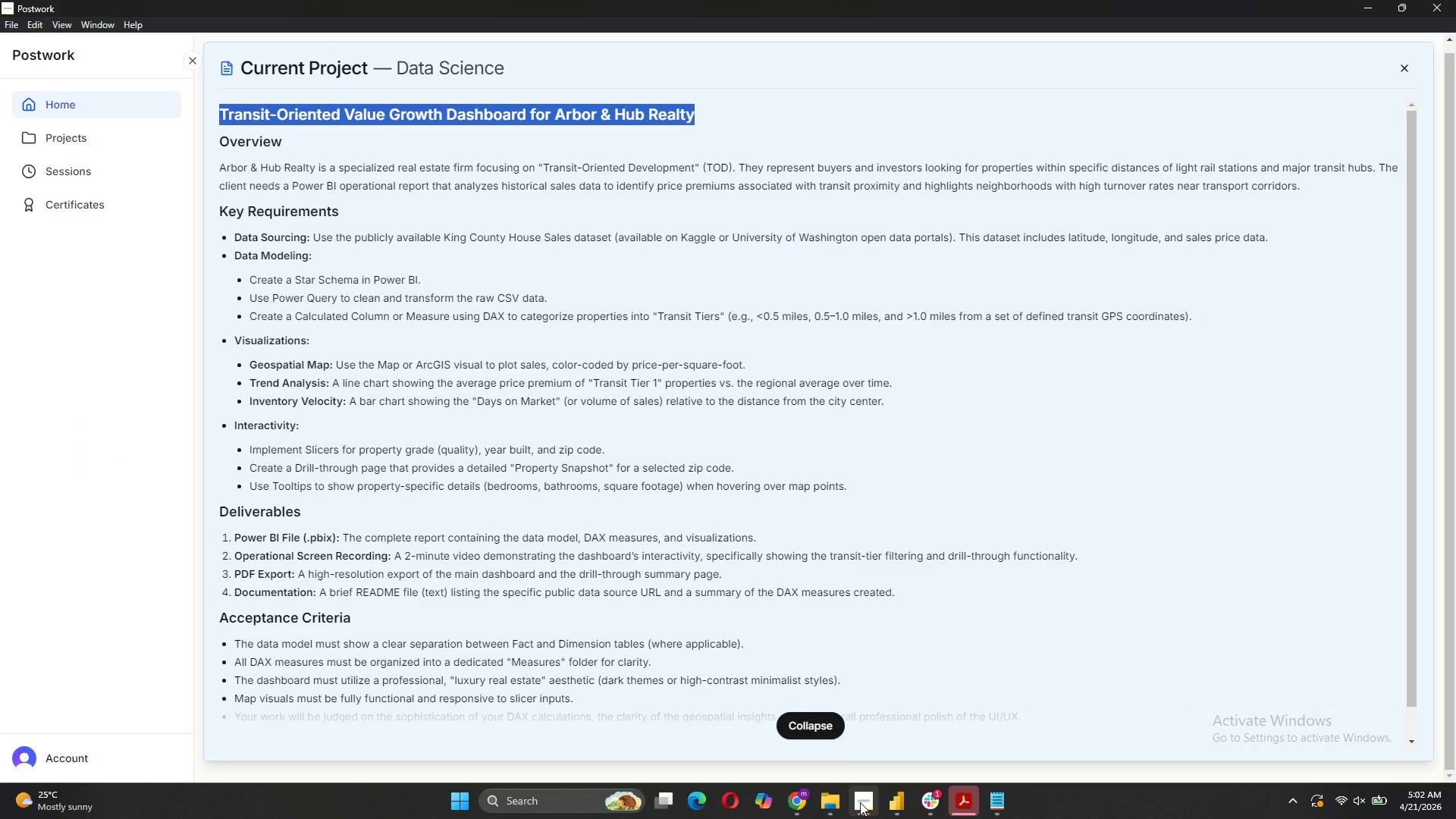 
wait(7.11)
 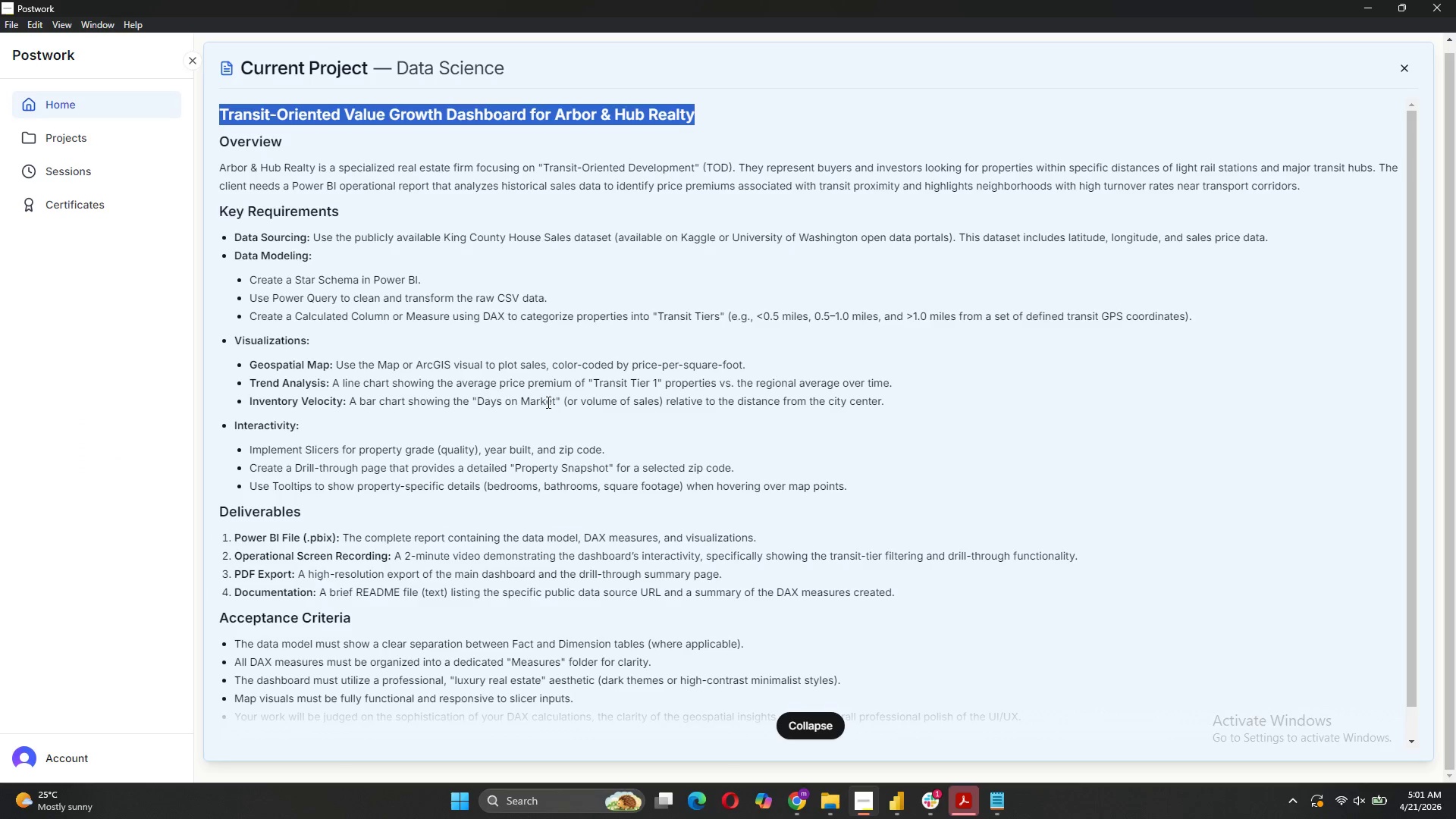 
left_click([896, 750])
 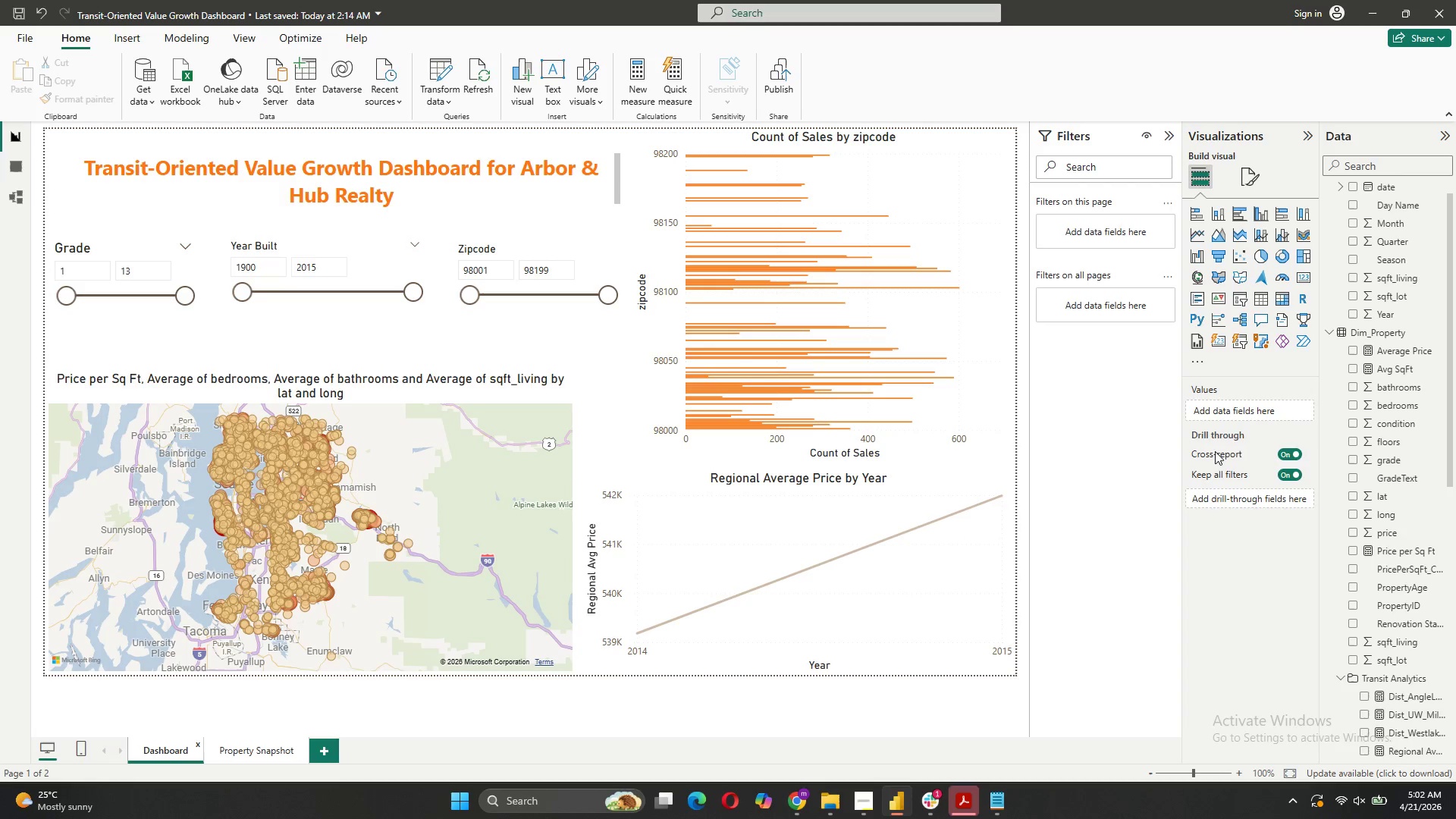 
wait(6.69)
 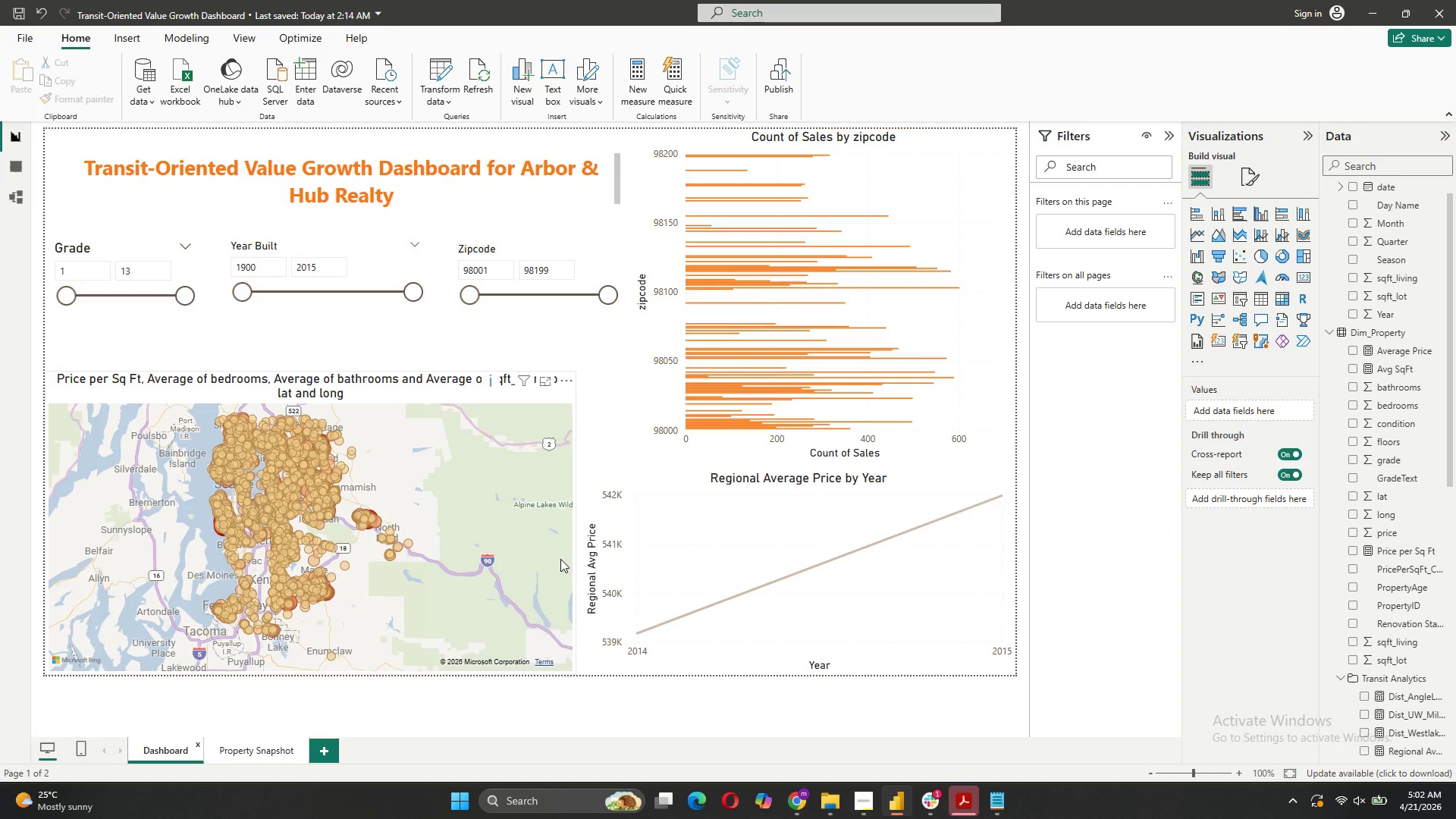 
left_click([683, 488])
 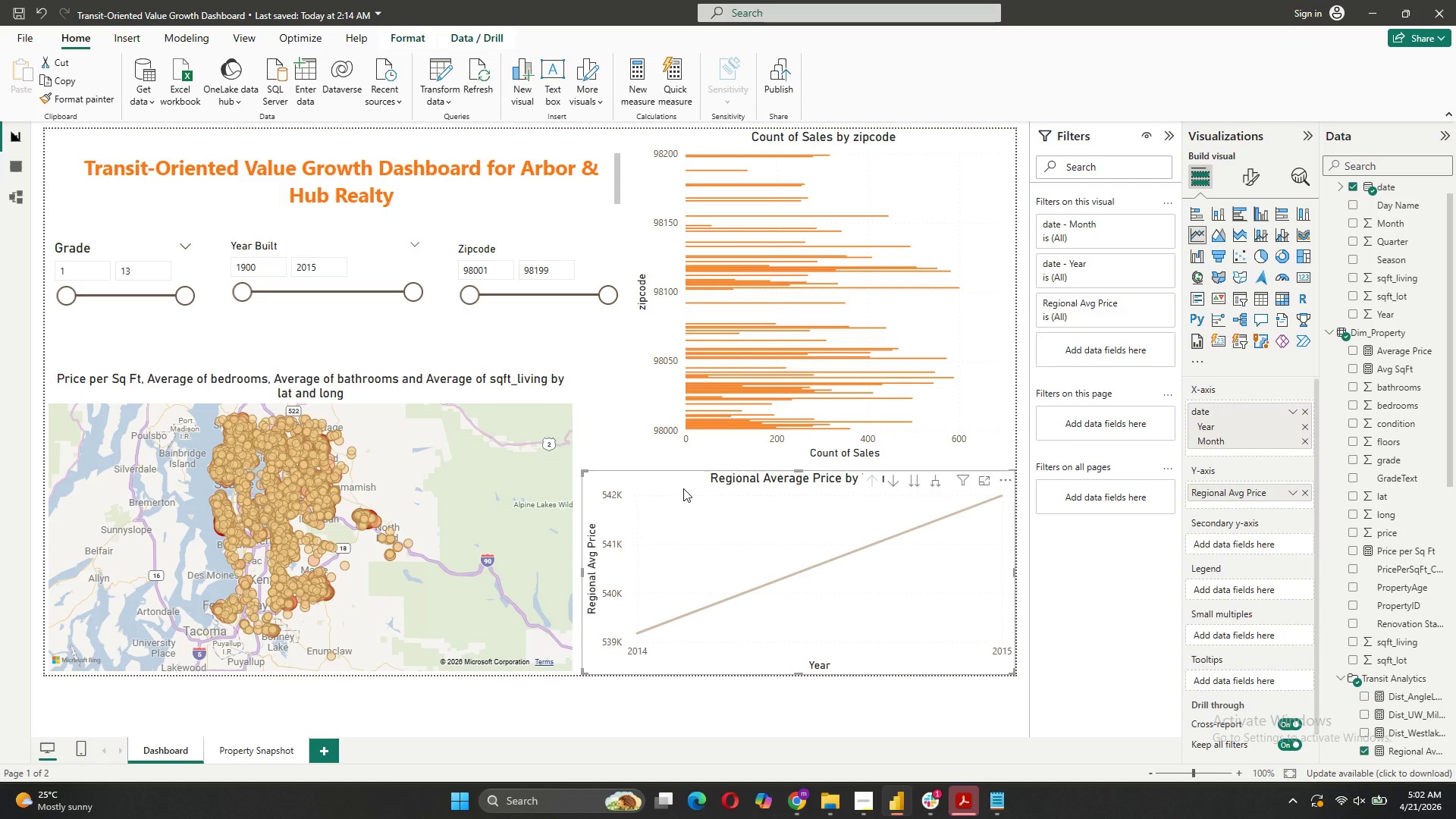 
wait(10.36)
 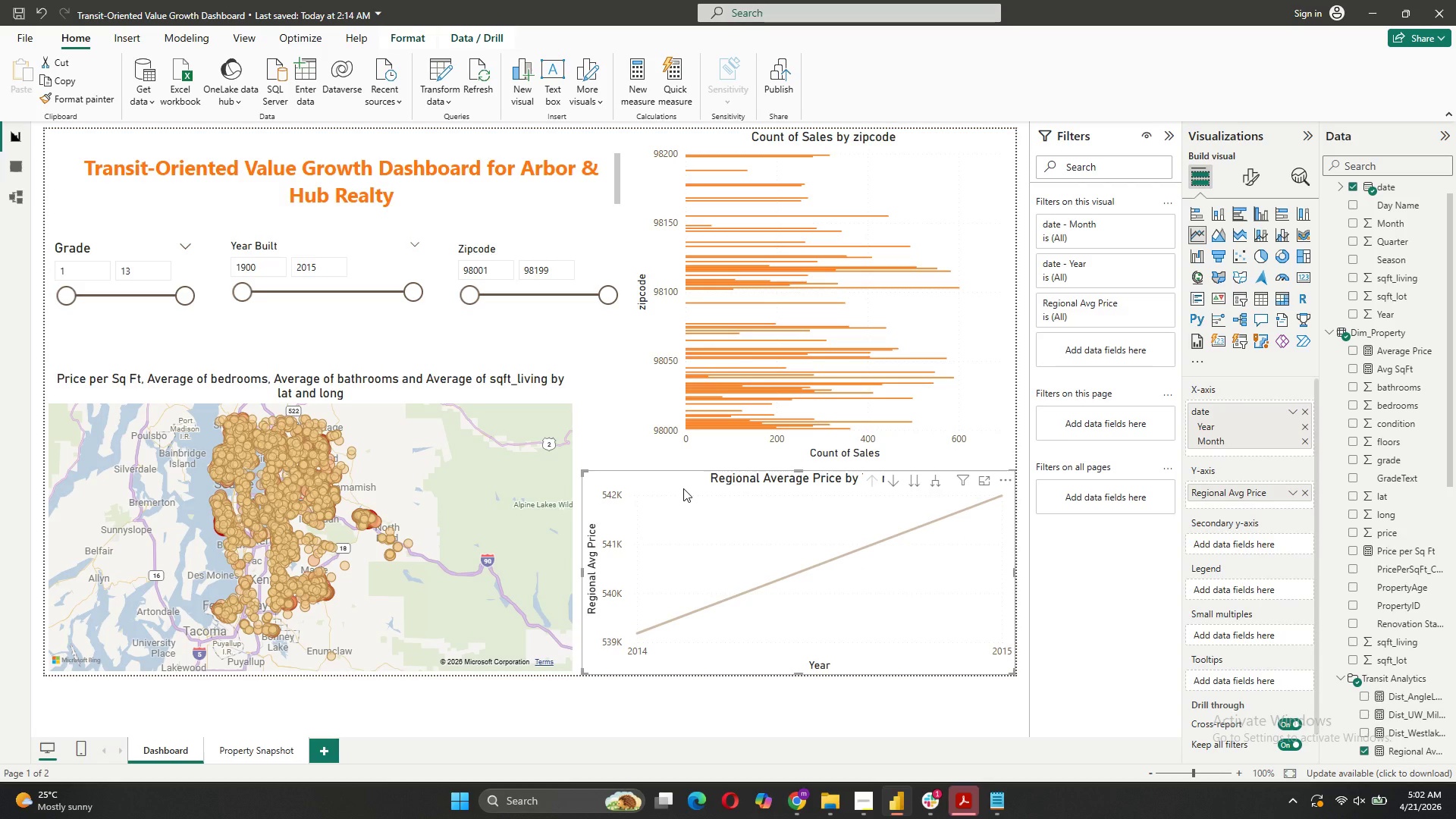 
scroll: coordinate [1394, 642], scroll_direction: down, amount: 3.0
 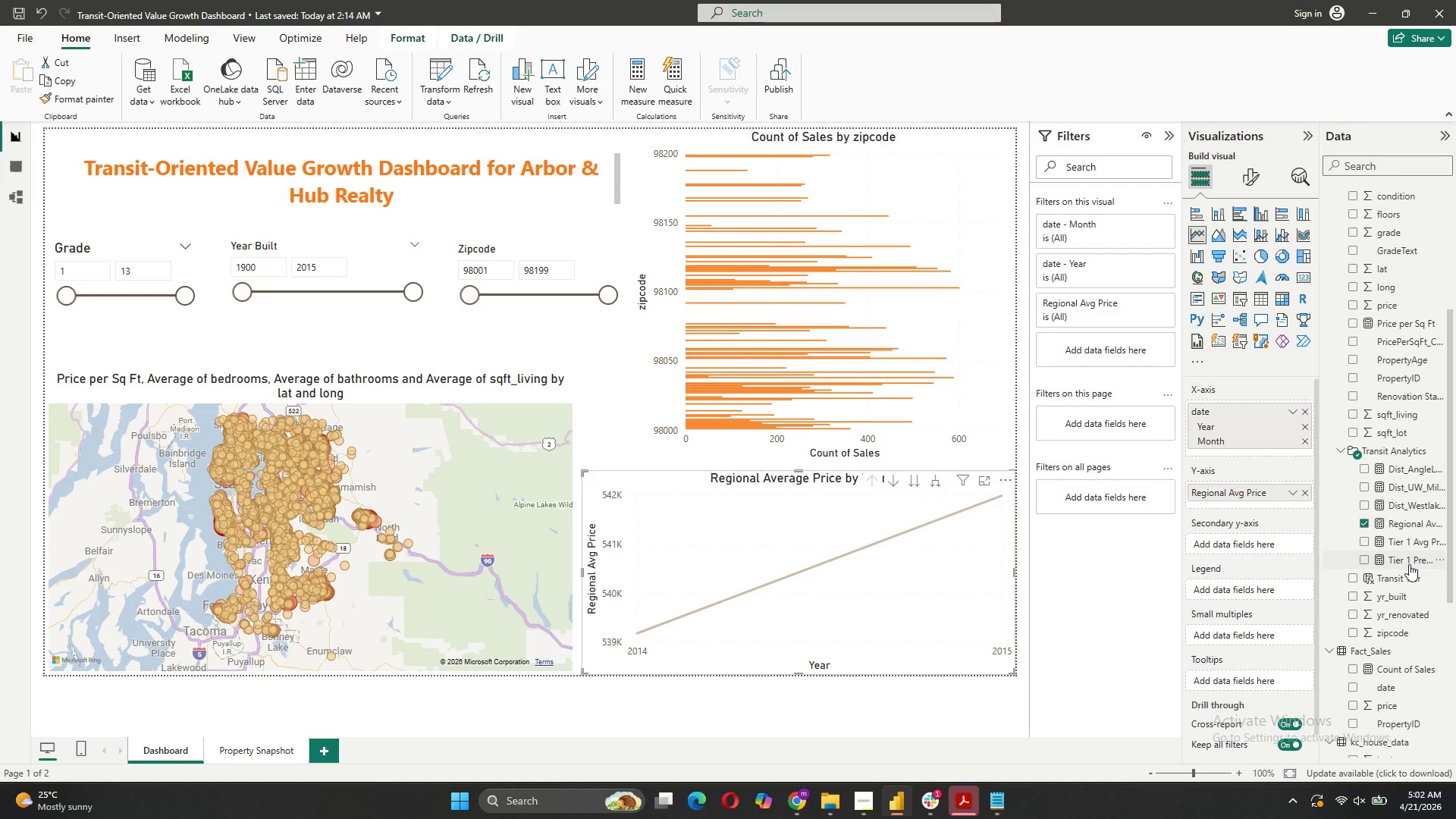 
wait(11.28)
 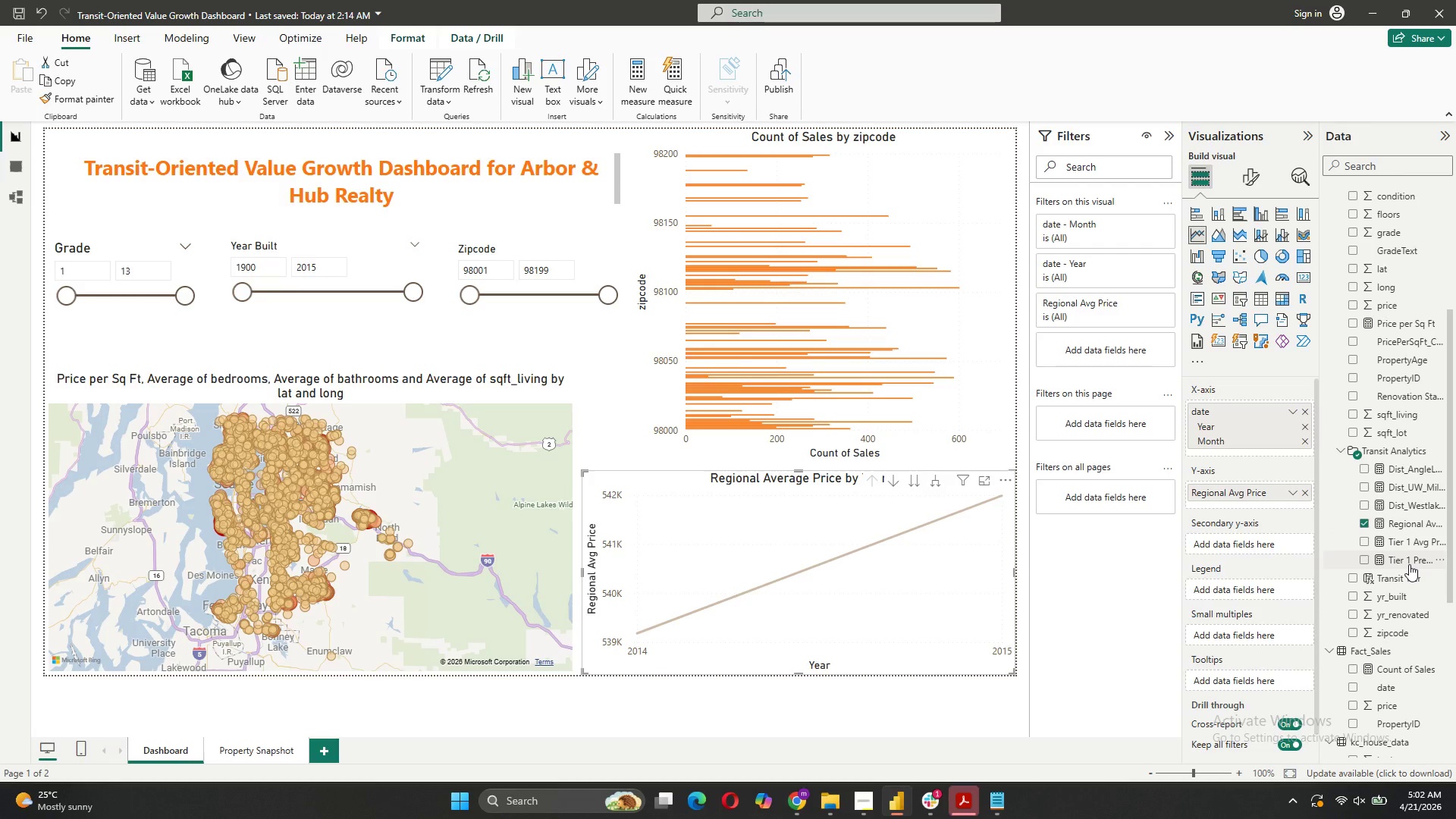 
left_click([864, 714])